 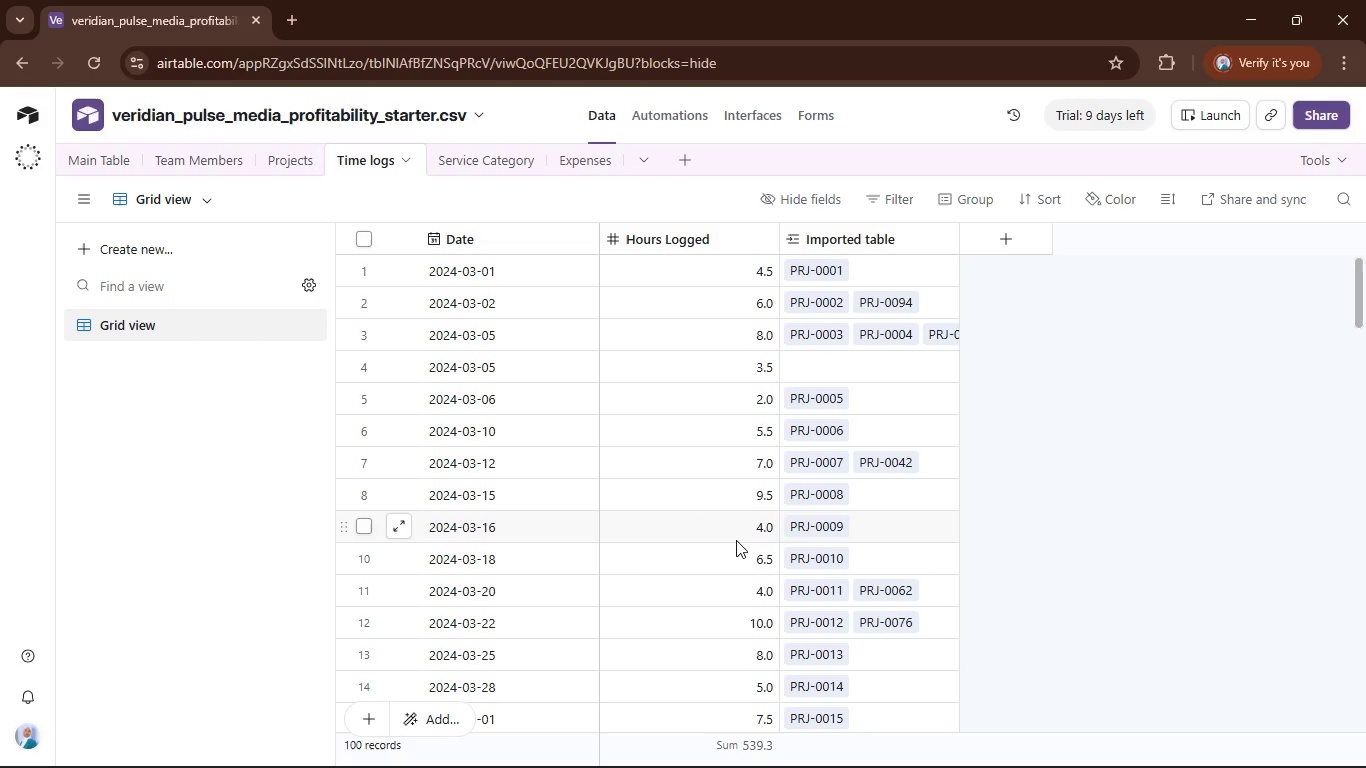 
left_click([123, 147])
 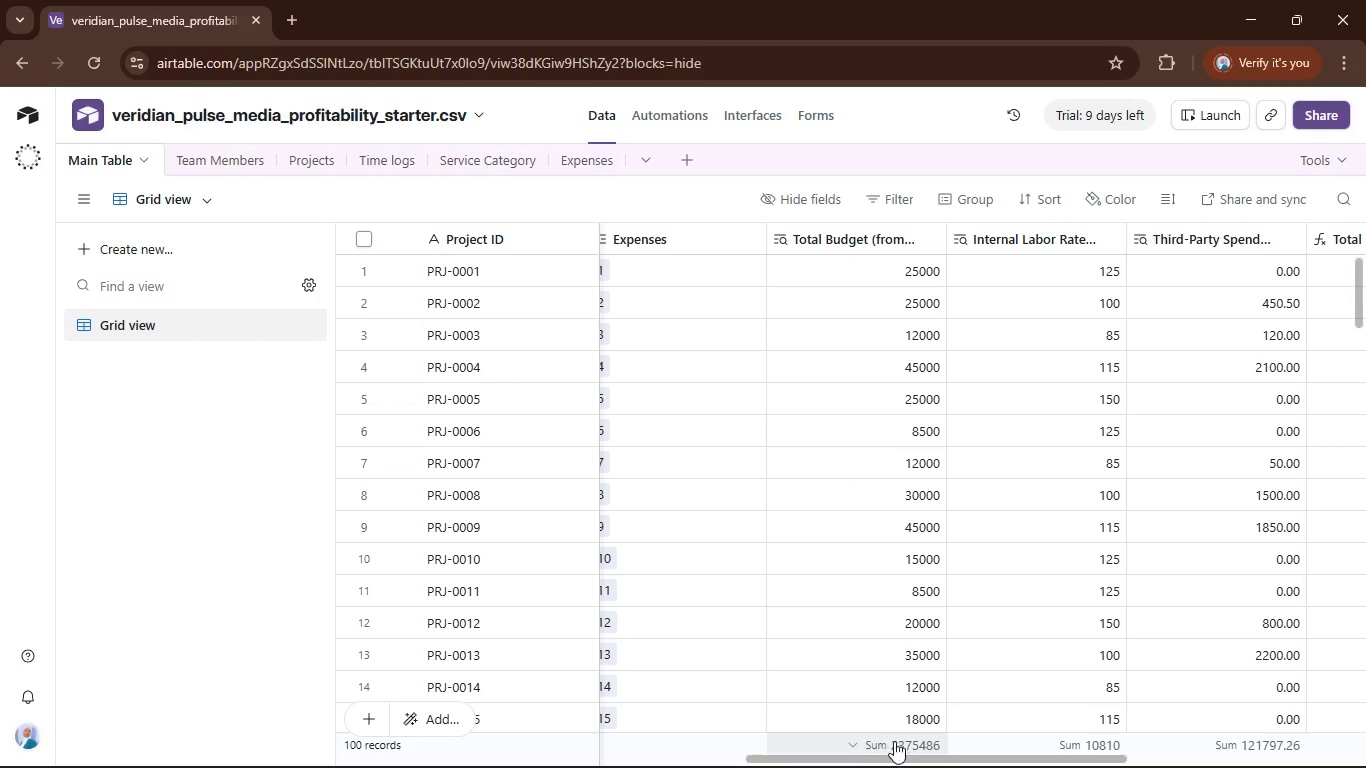 
left_click_drag(start_coordinate=[901, 753], to_coordinate=[718, 767])
 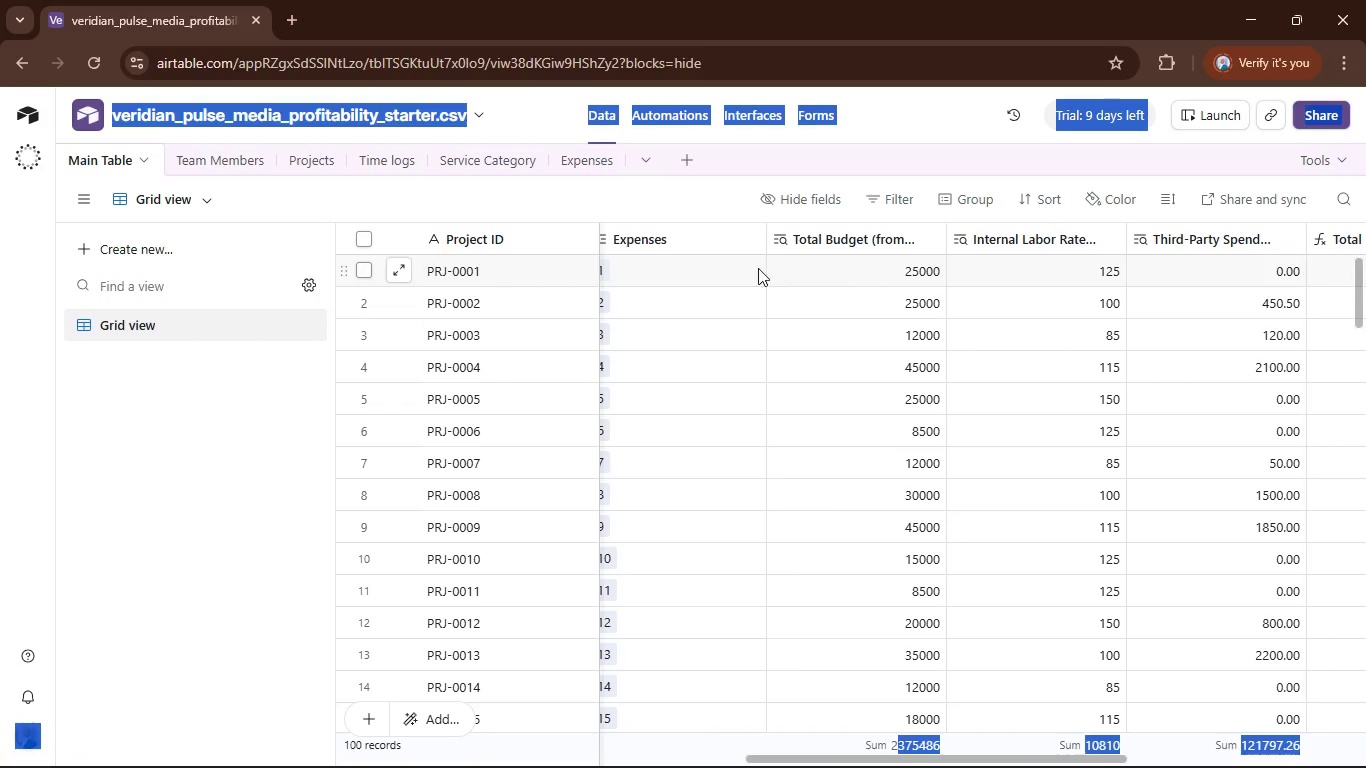 
left_click([699, 206])
 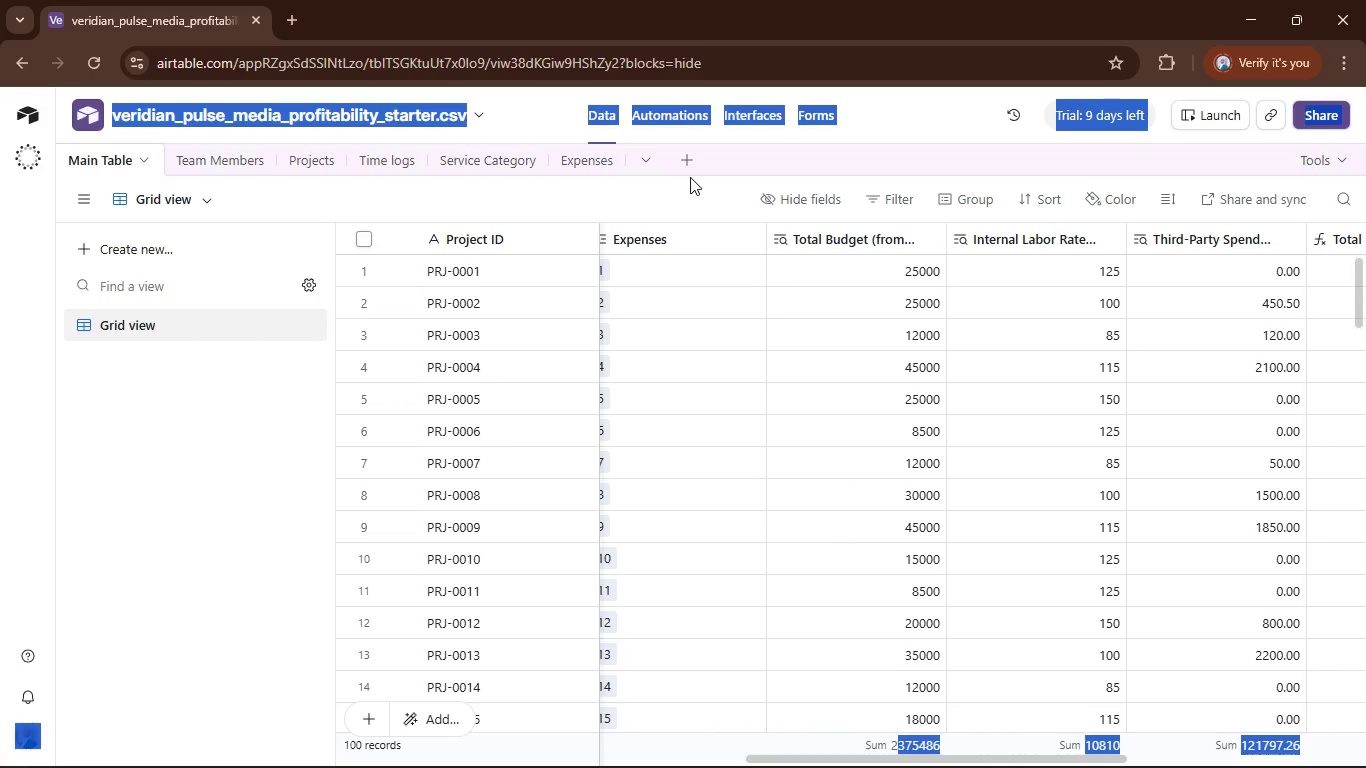 
double_click([692, 177])
 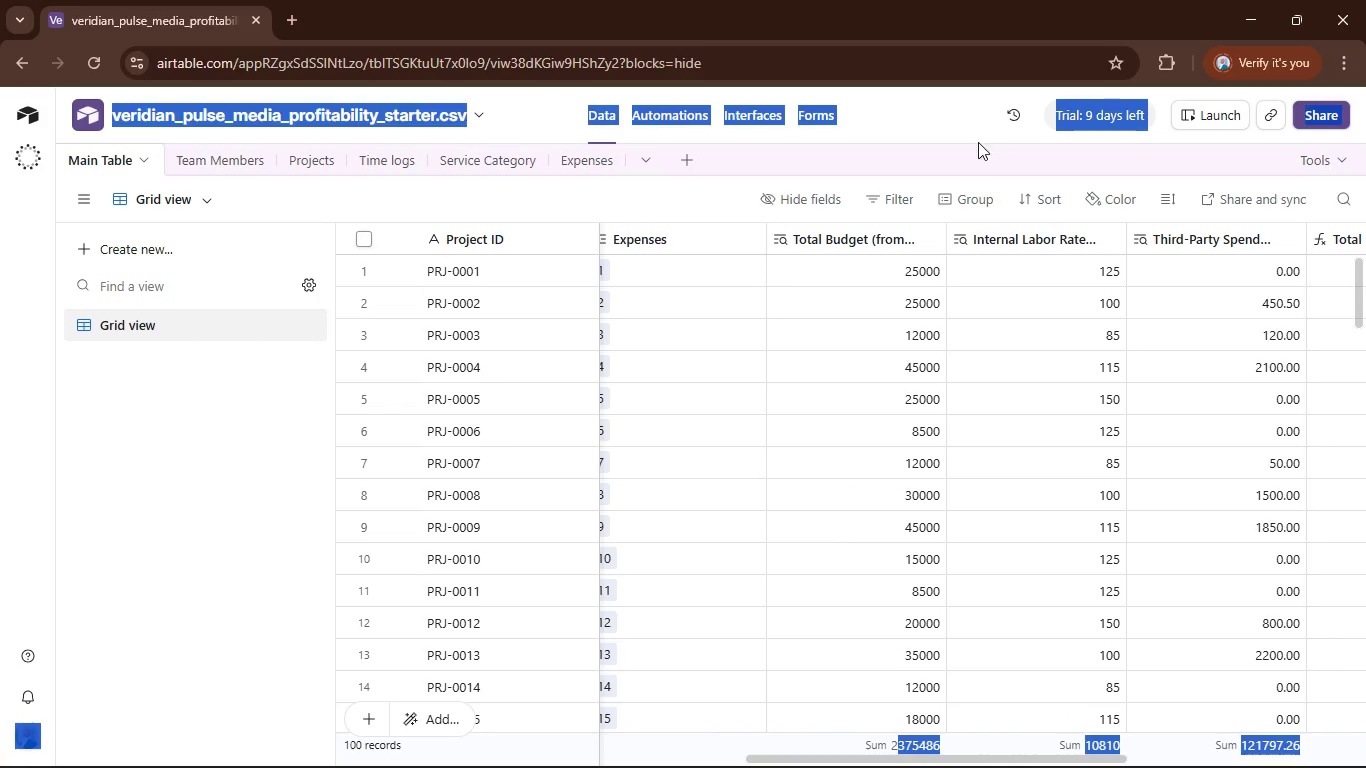 
left_click([957, 131])
 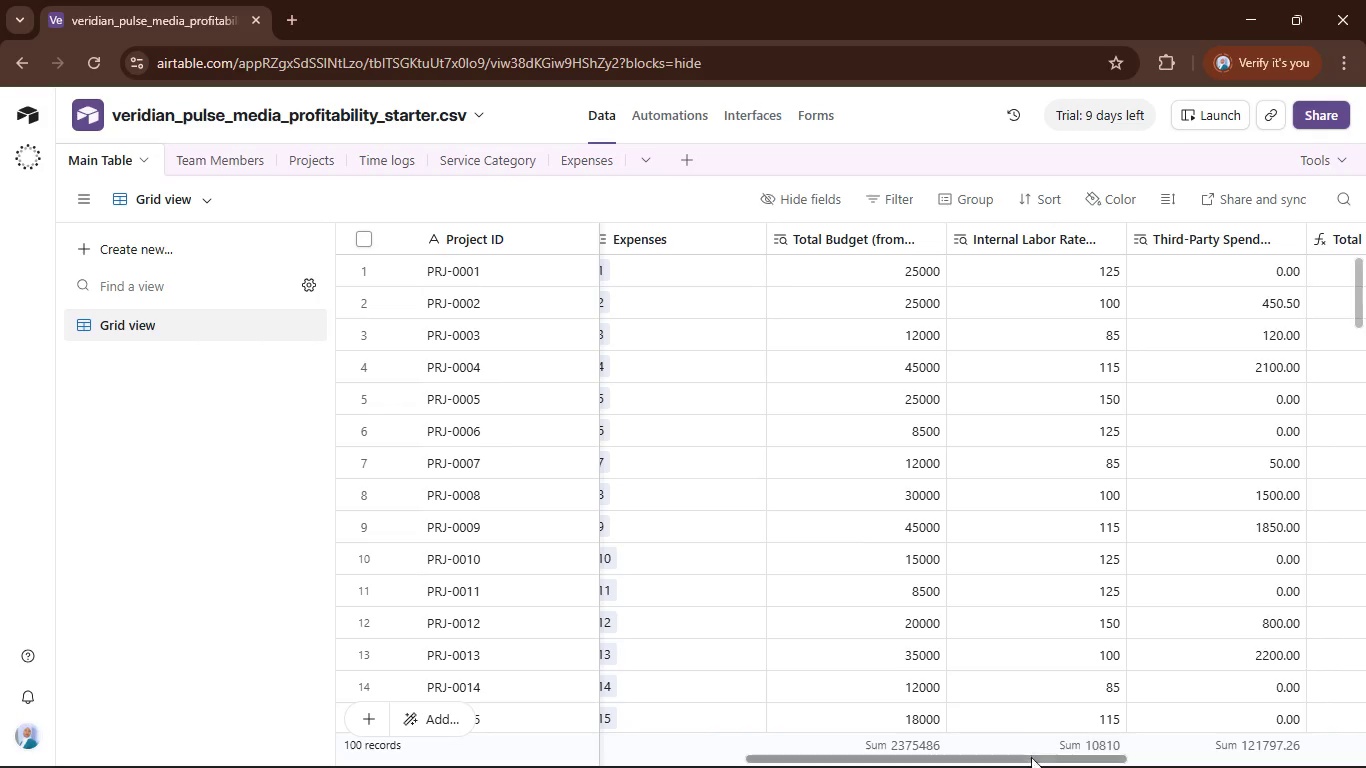 
left_click_drag(start_coordinate=[1028, 758], to_coordinate=[616, 760])
 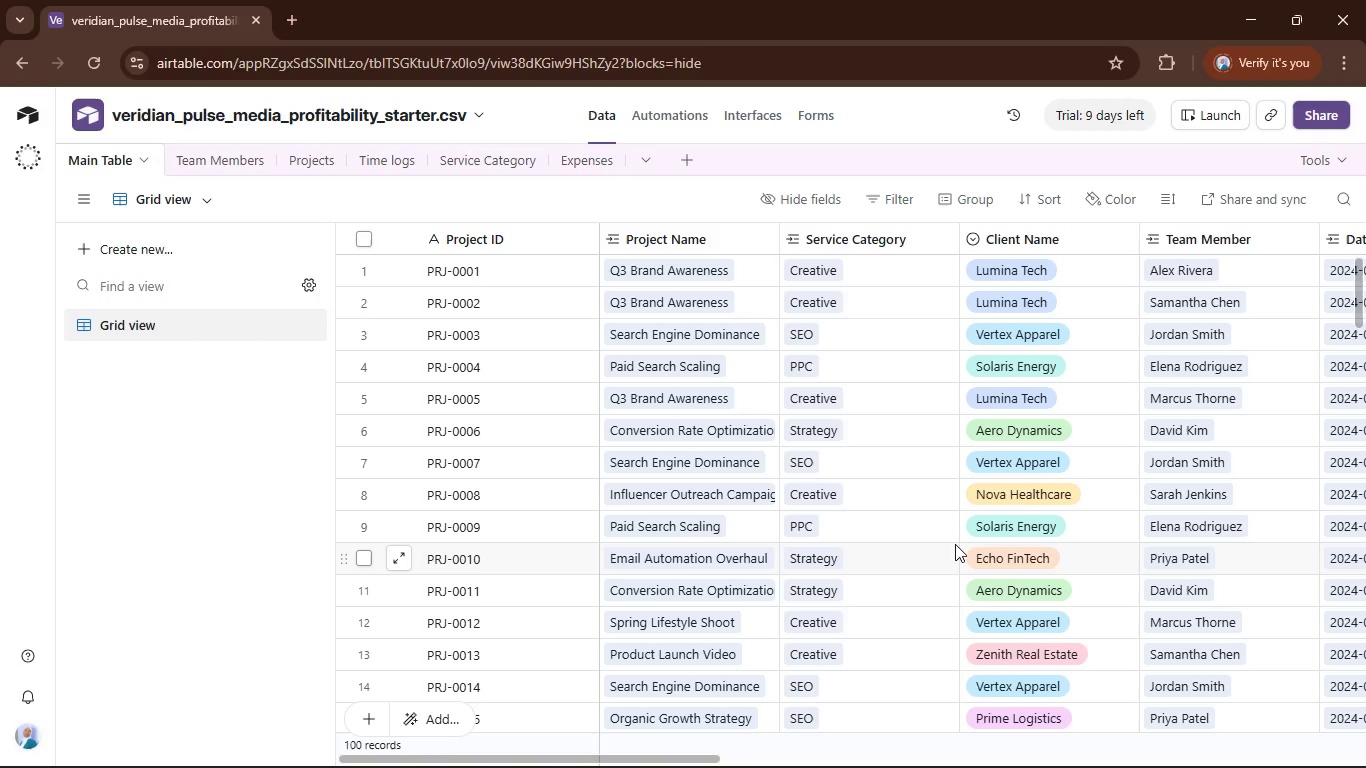 
wait(10.75)
 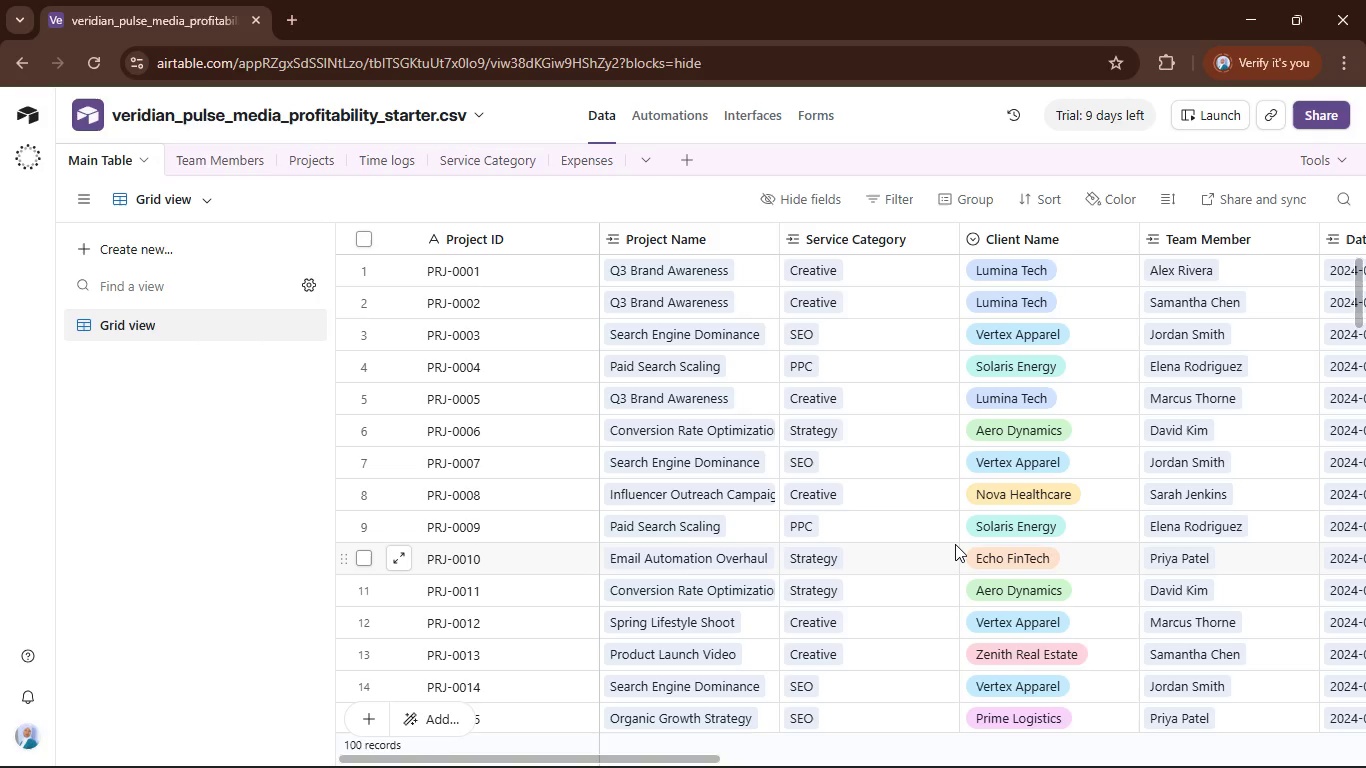 
left_click_drag(start_coordinate=[700, 761], to_coordinate=[1218, 766])
 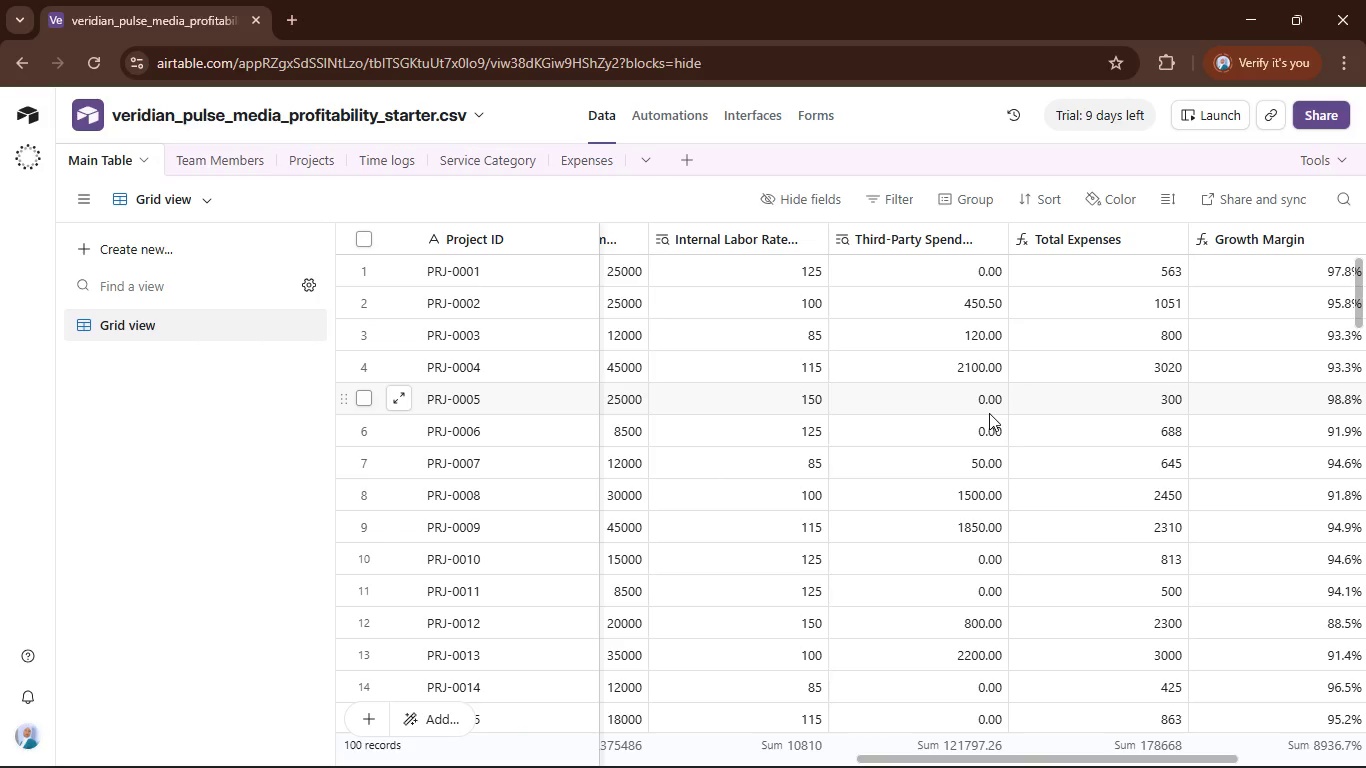 
wait(24.05)
 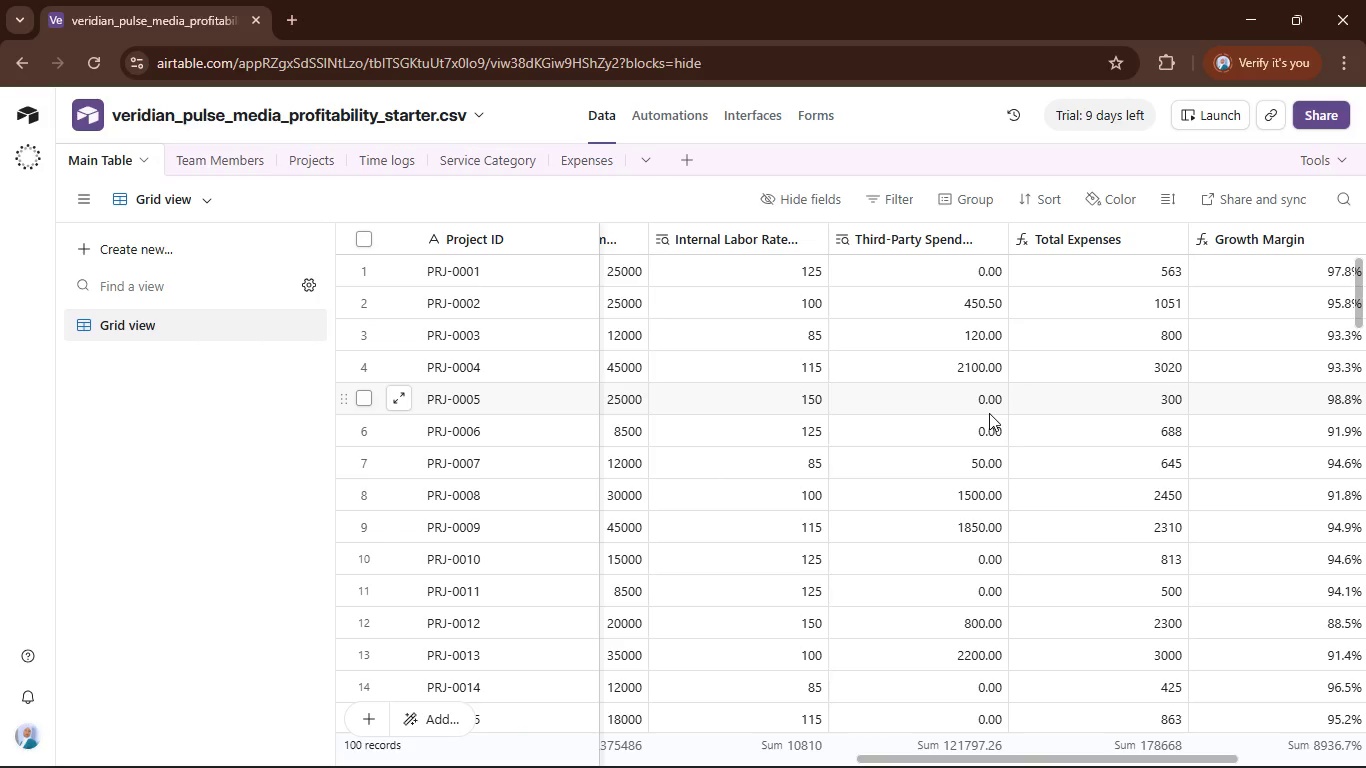 
left_click([319, 158])
 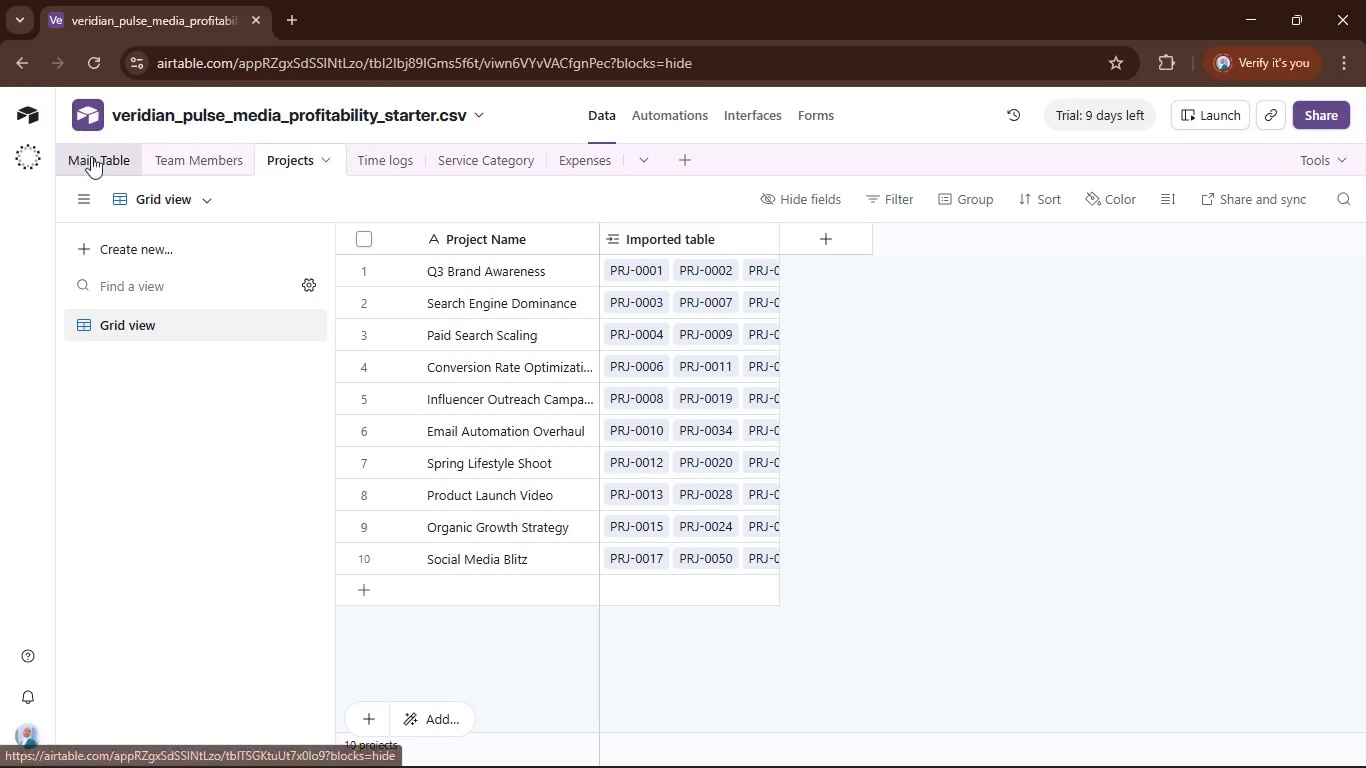 
wait(8.14)
 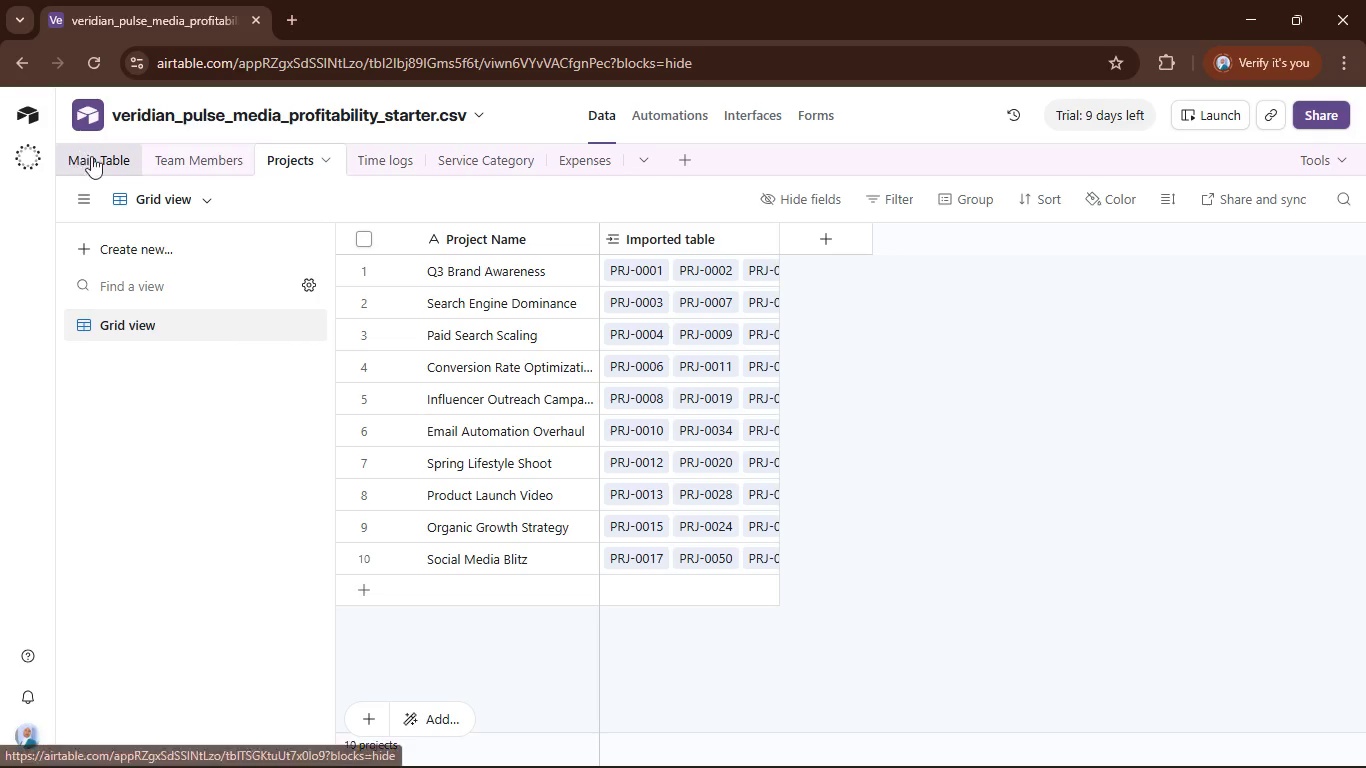 
left_click_drag(start_coordinate=[1101, 756], to_coordinate=[1158, 758])
 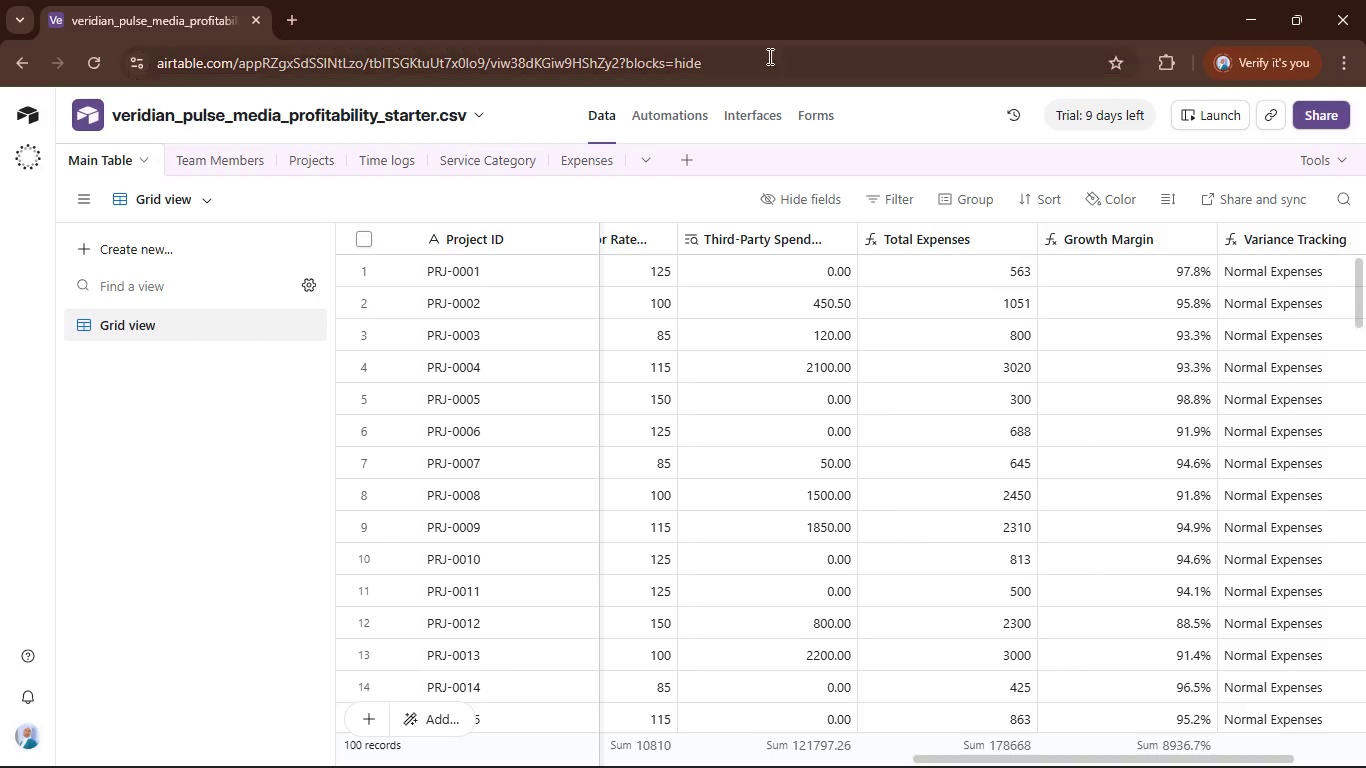 
left_click([585, 161])
 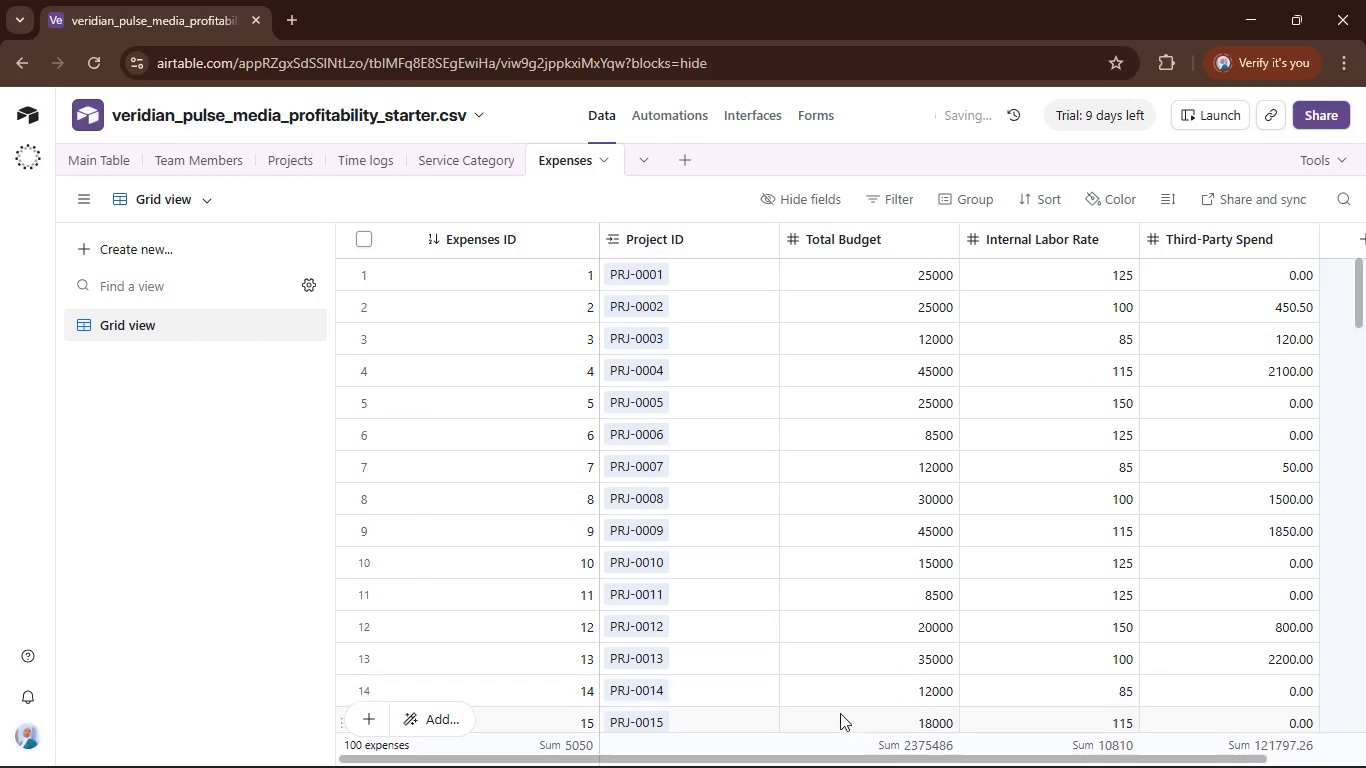 
left_click_drag(start_coordinate=[824, 758], to_coordinate=[976, 767])
 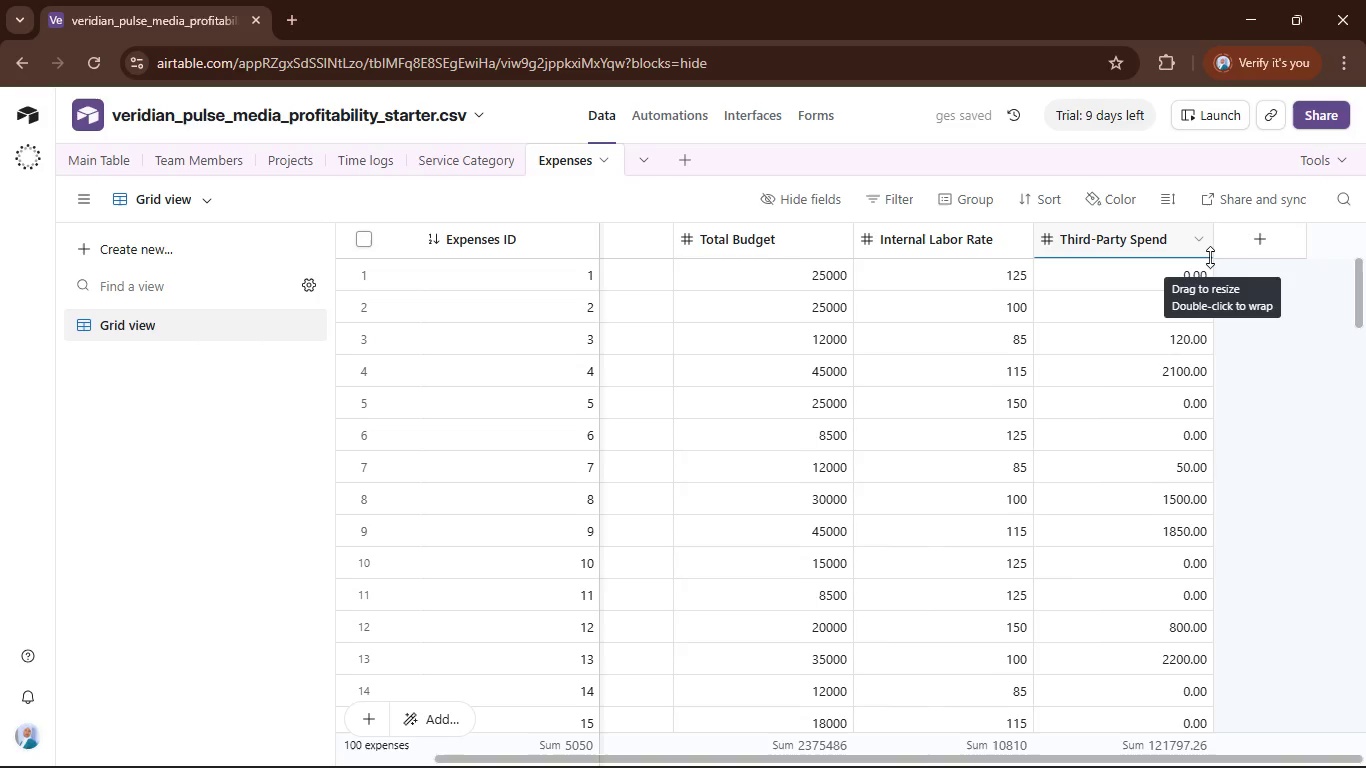 
wait(16.0)
 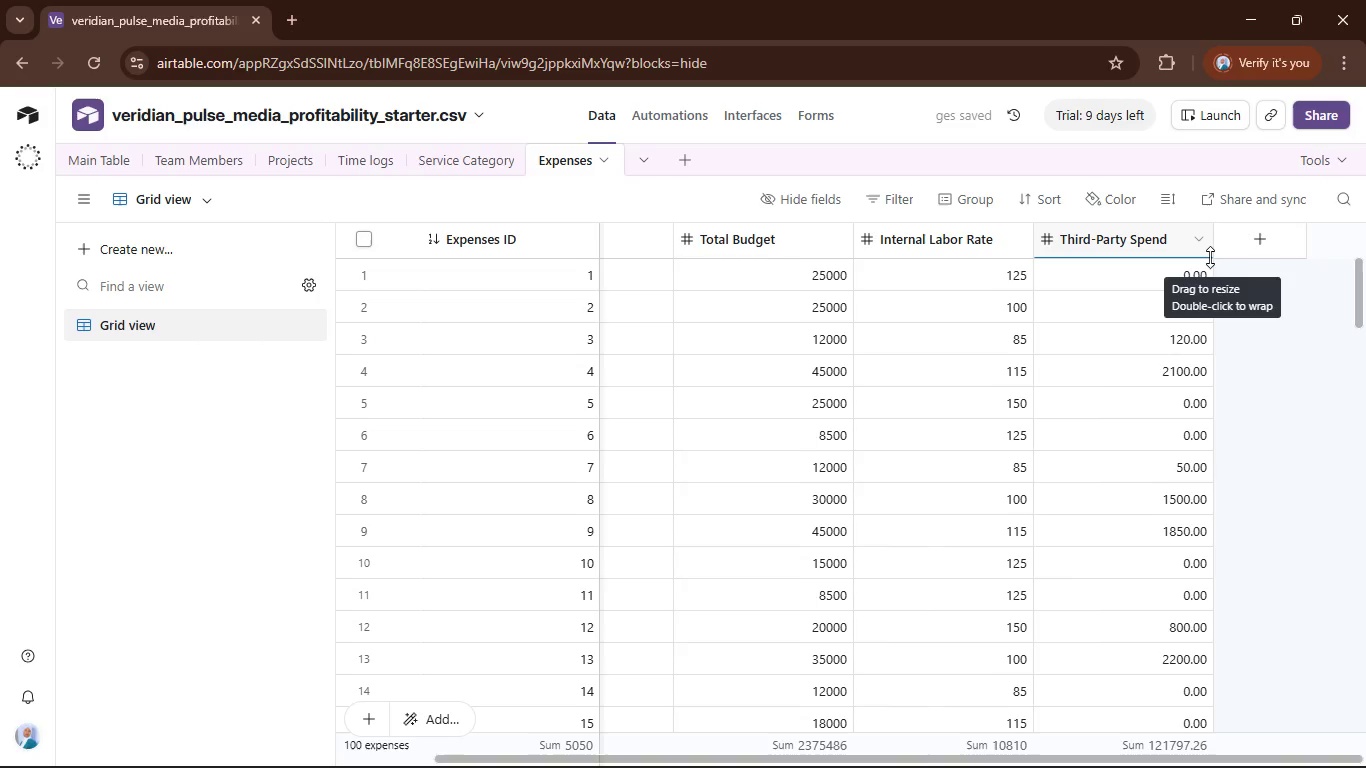 
left_click([808, 650])